 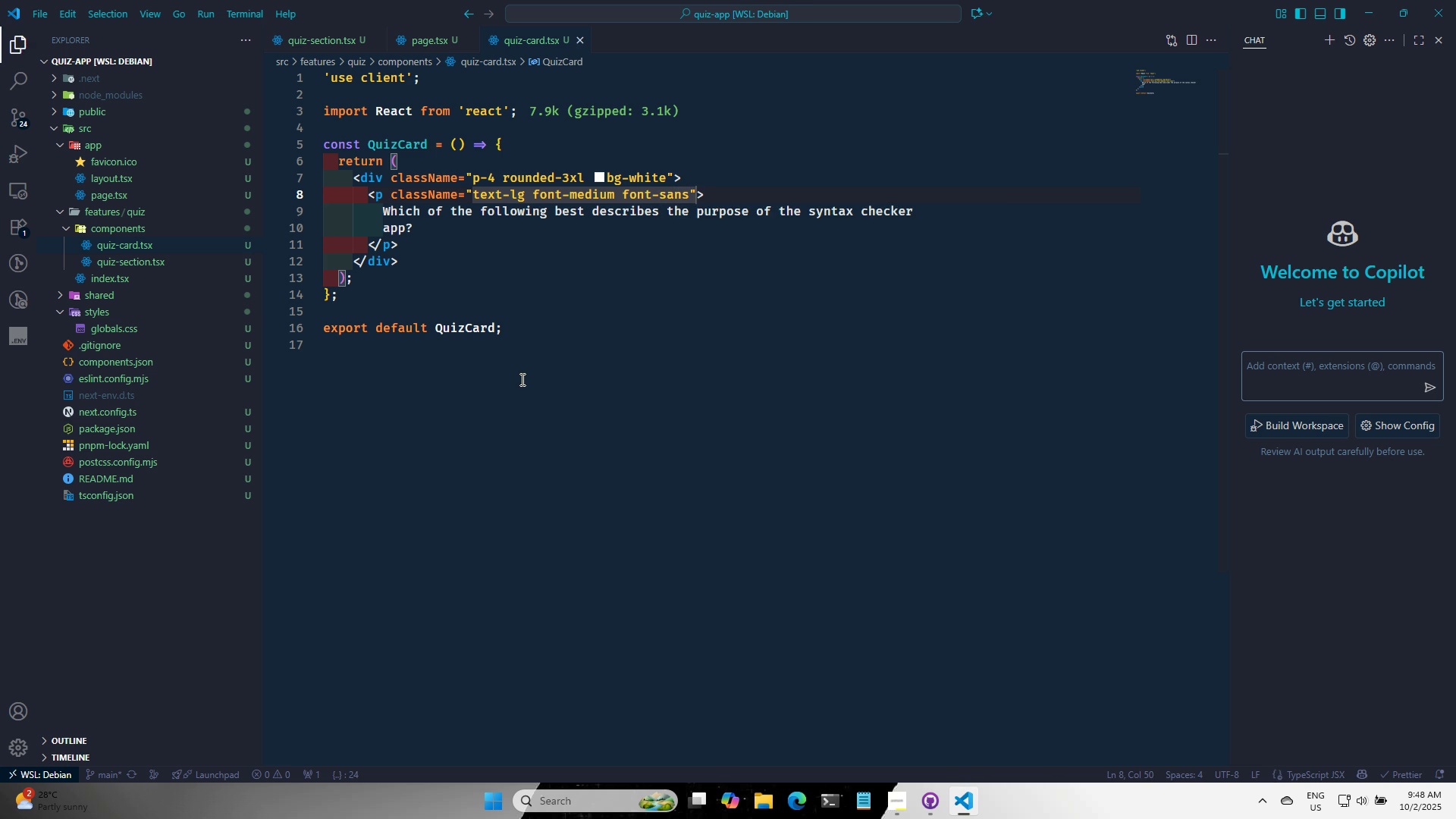 
key(Control+S)
 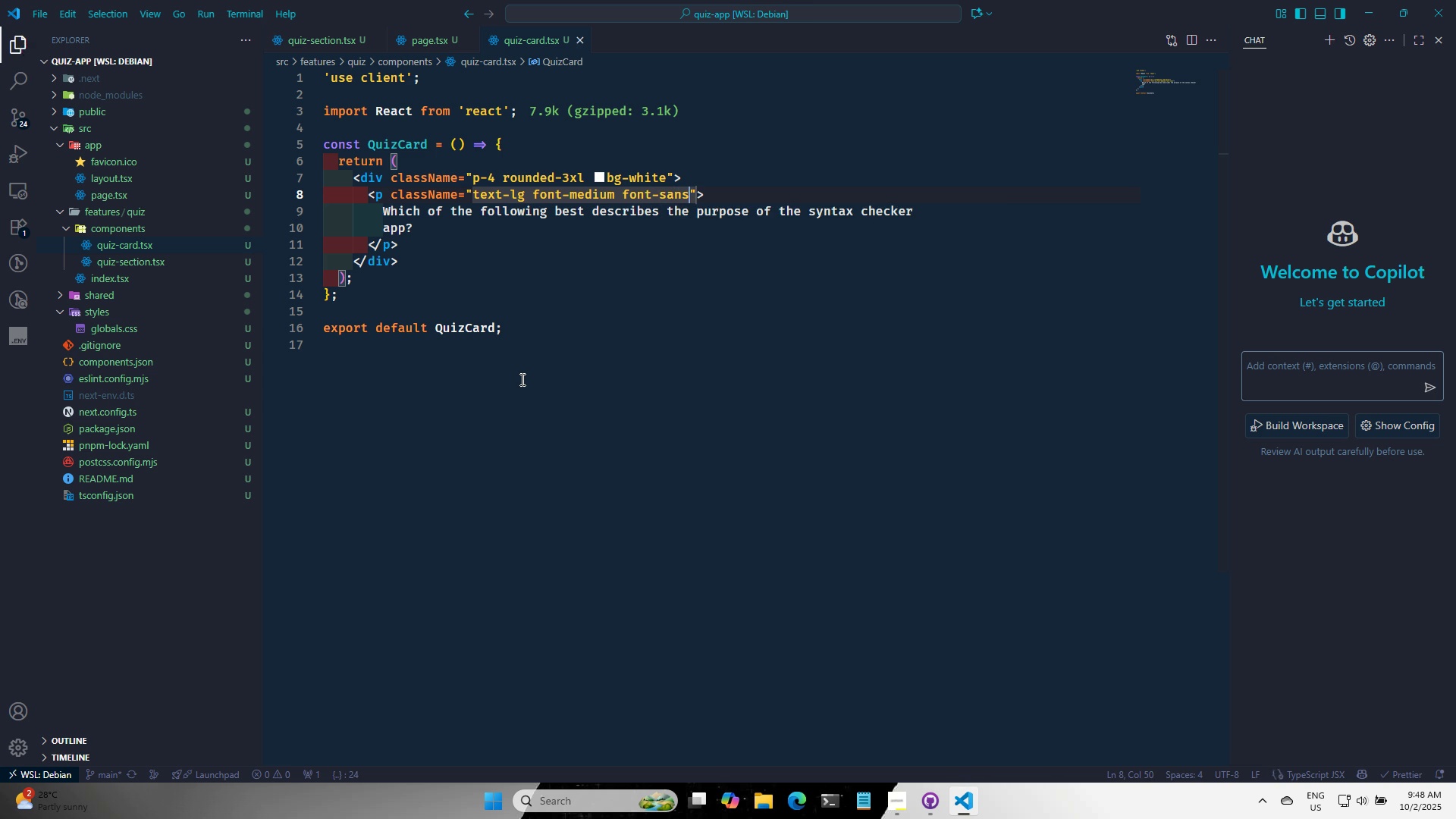 
key(Alt+AltLeft)
 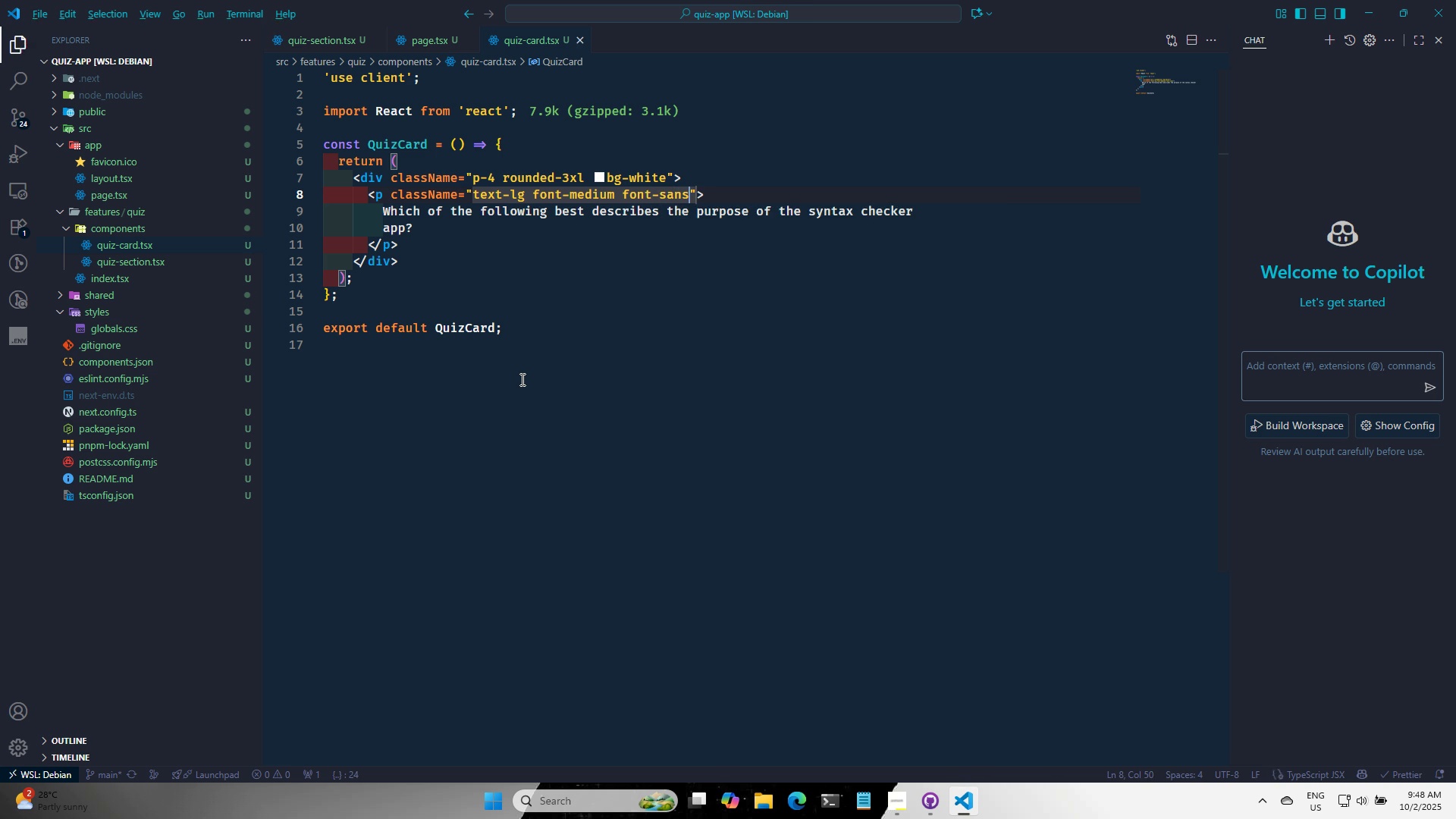 
key(Alt+Tab)
 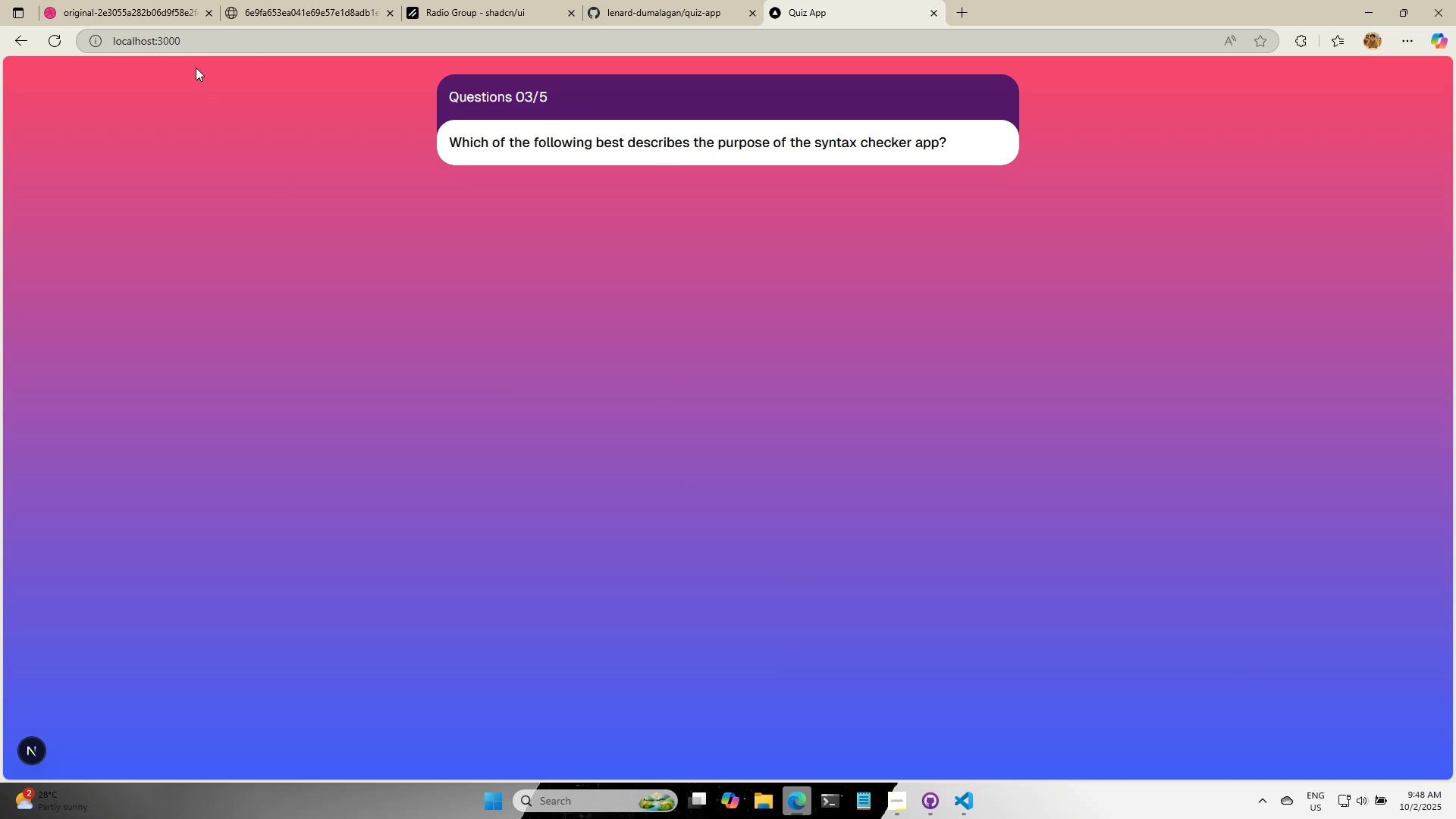 
left_click([165, 0])
 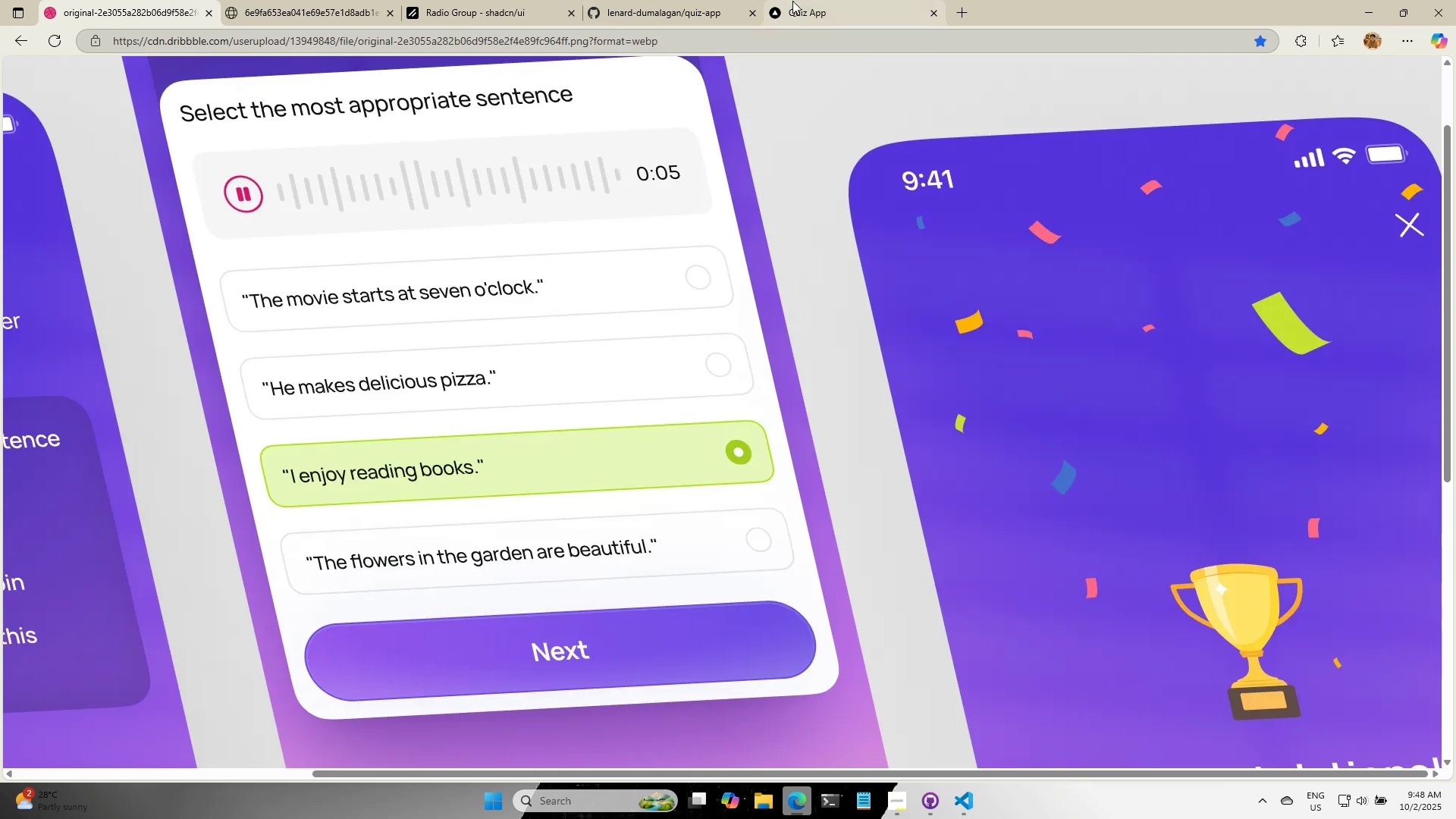 
left_click([824, 0])
 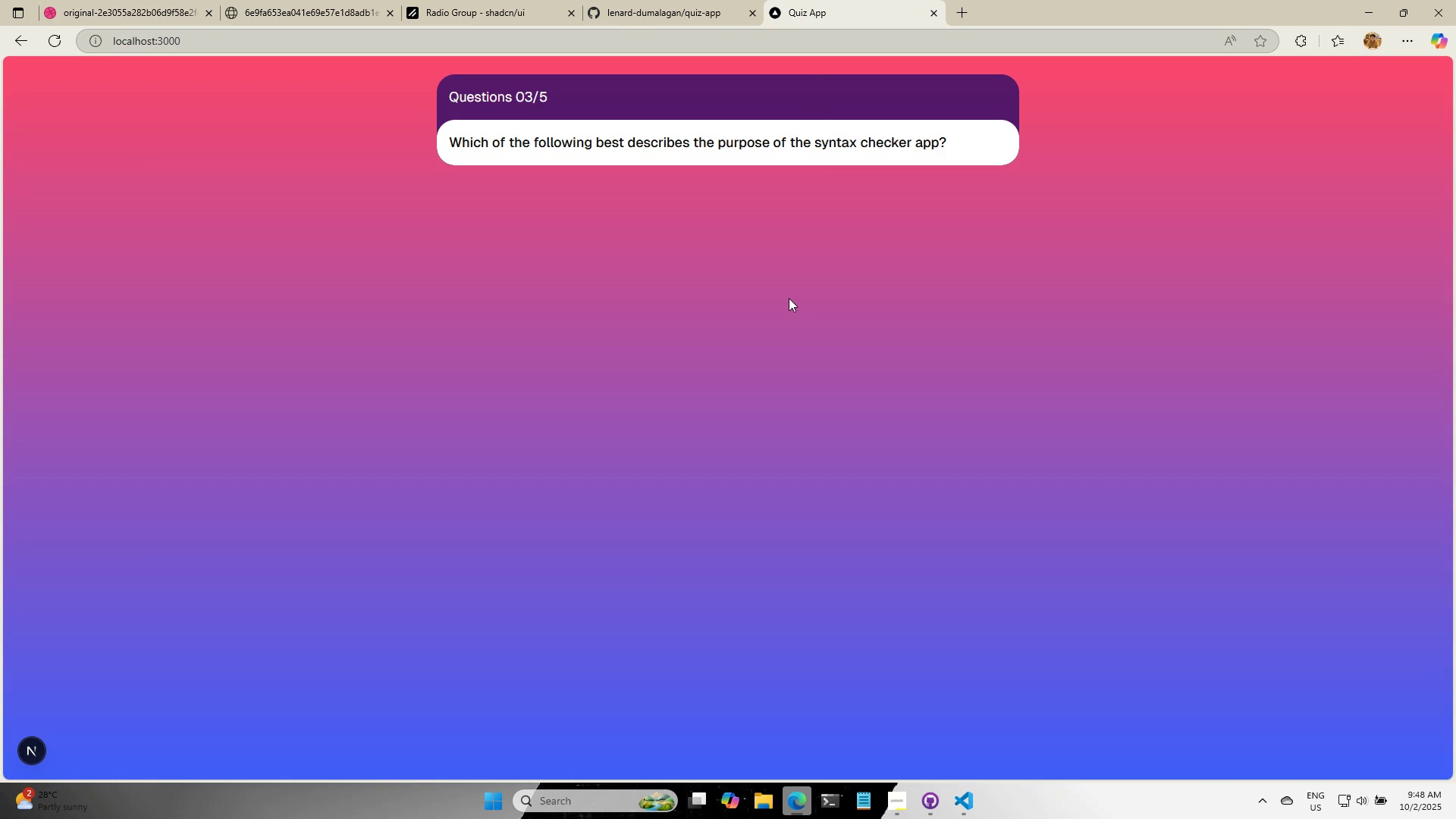 
wait(8.55)
 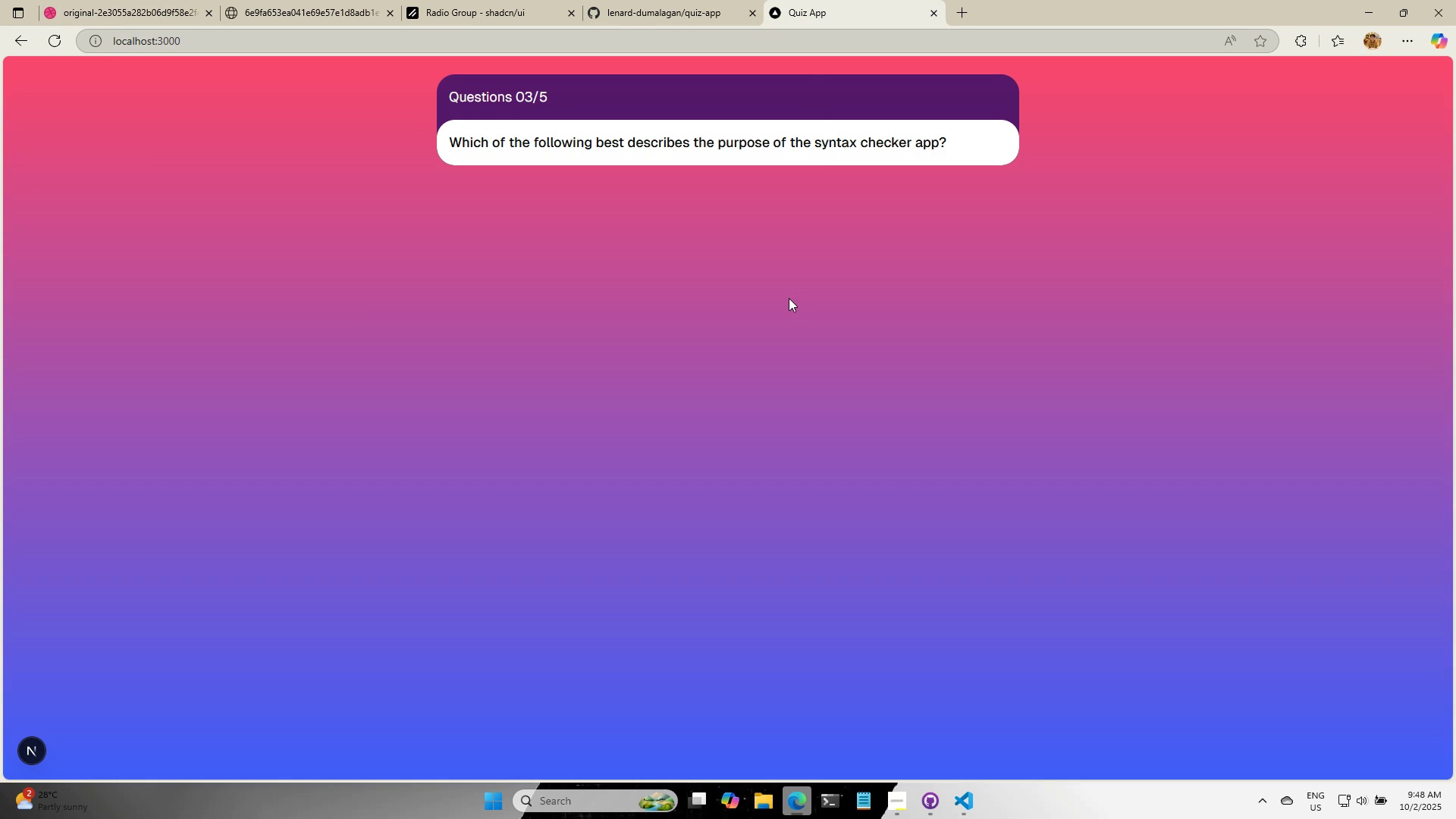 
left_click([486, 0])
 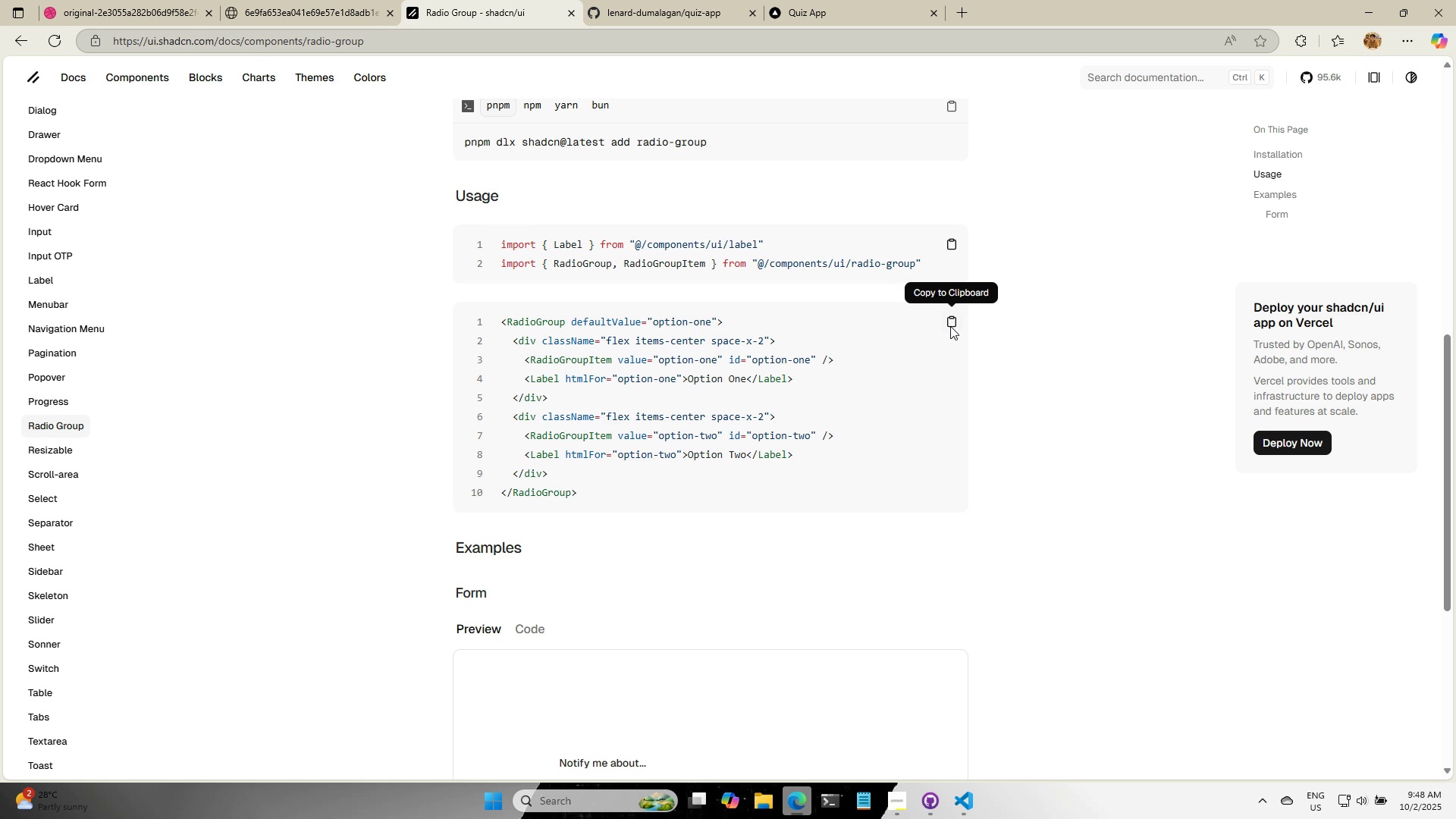 
left_click([950, 326])
 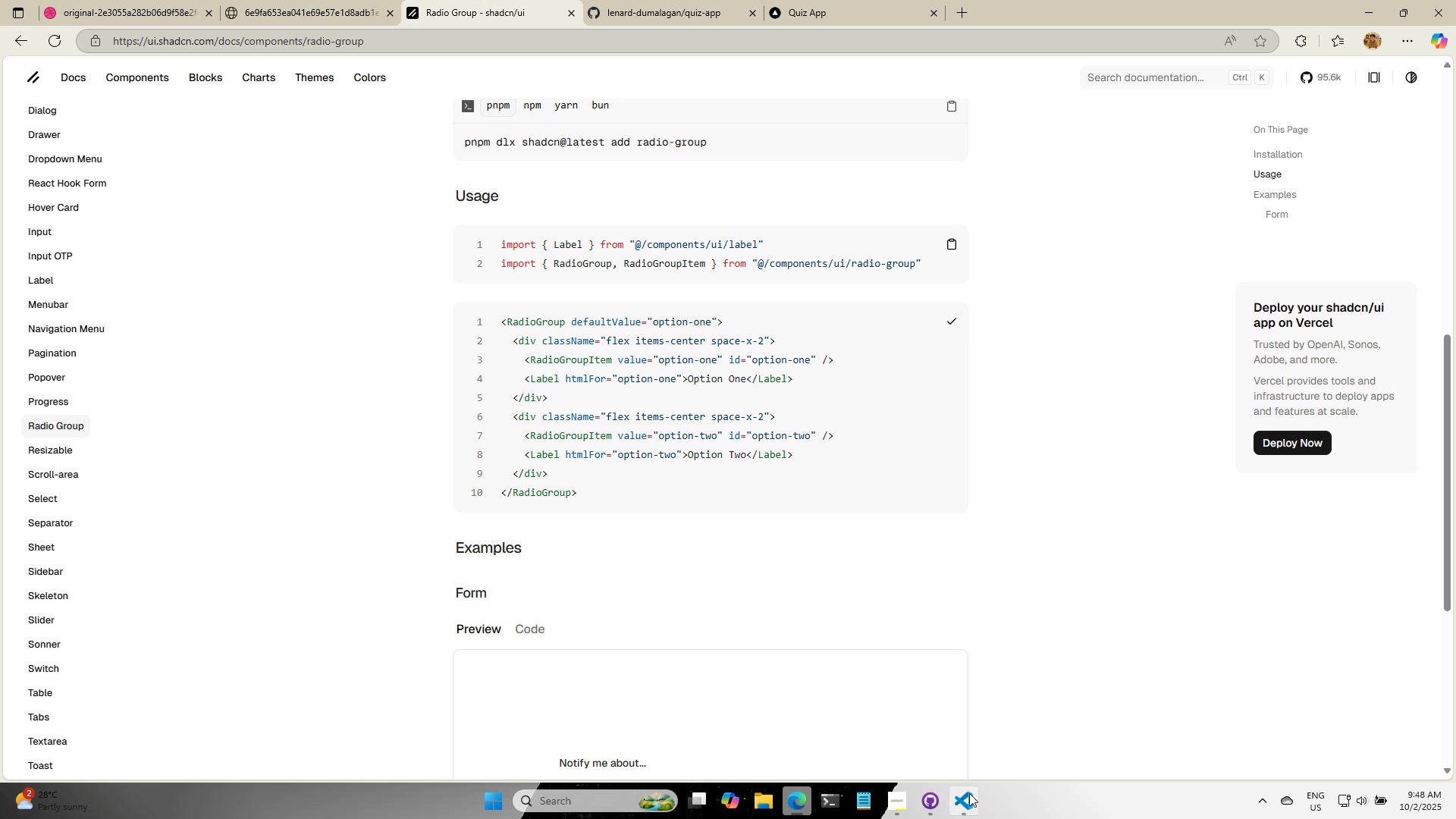 
left_click([969, 793])
 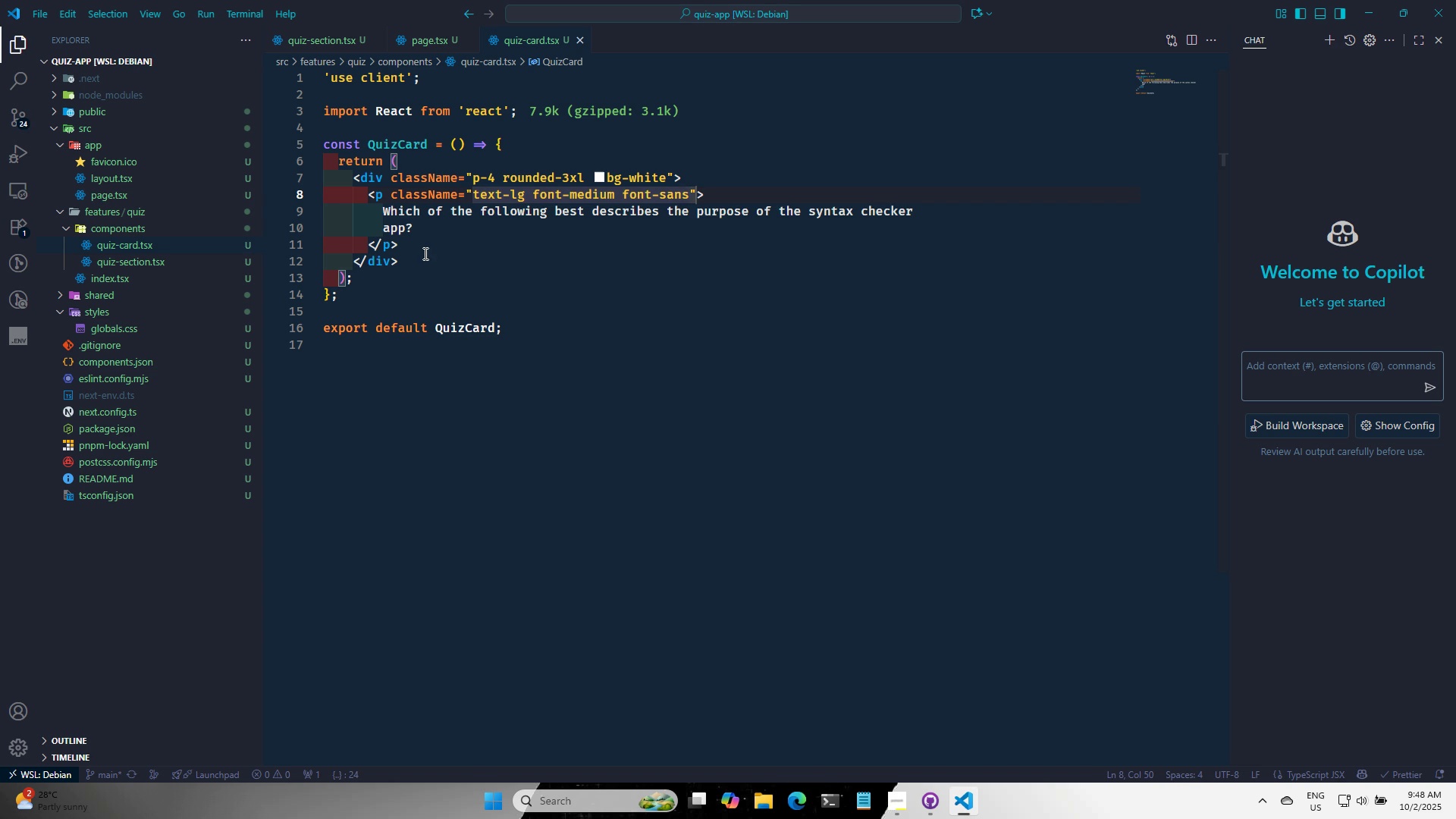 
left_click([423, 246])
 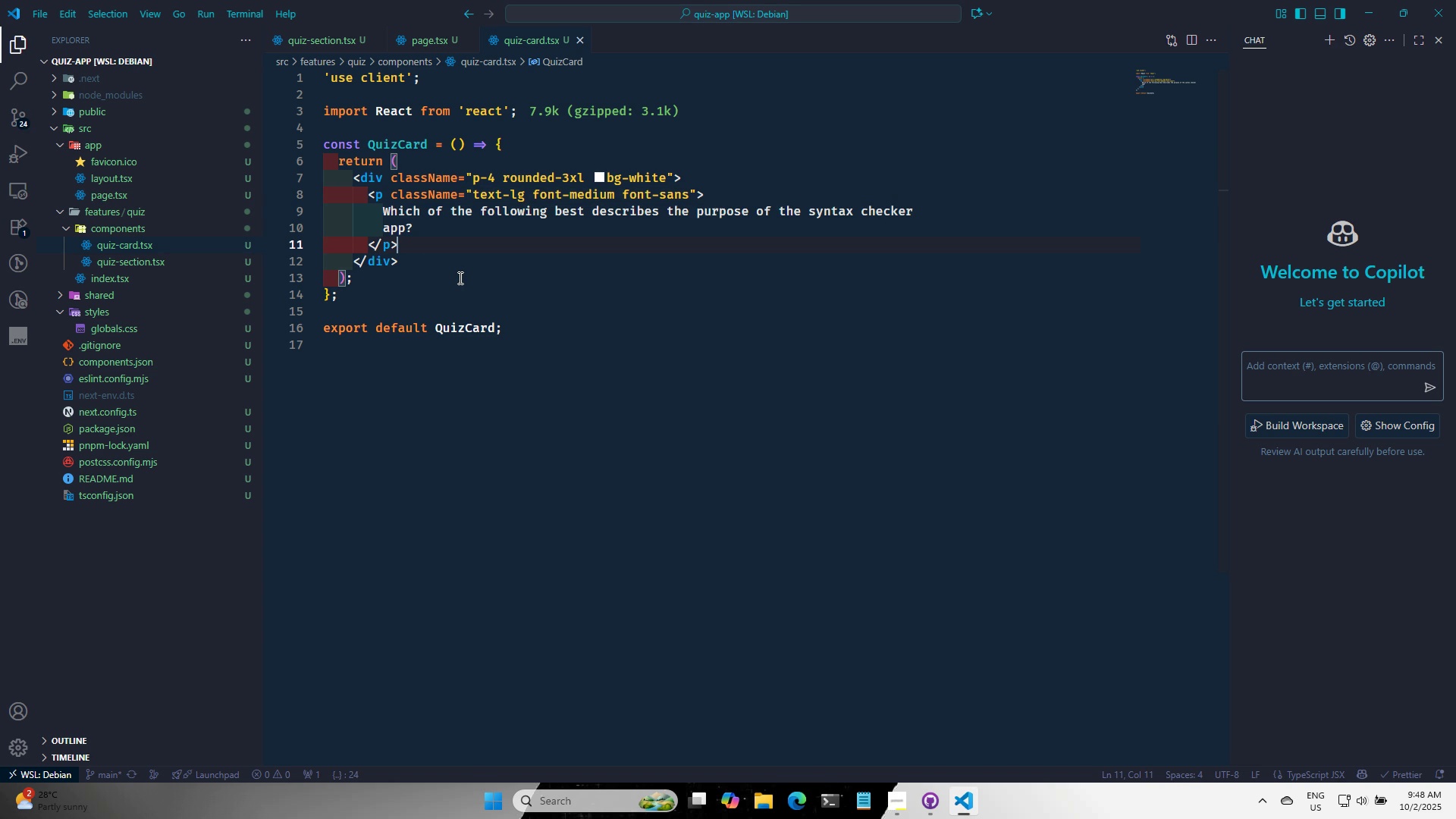 
key(Enter)
 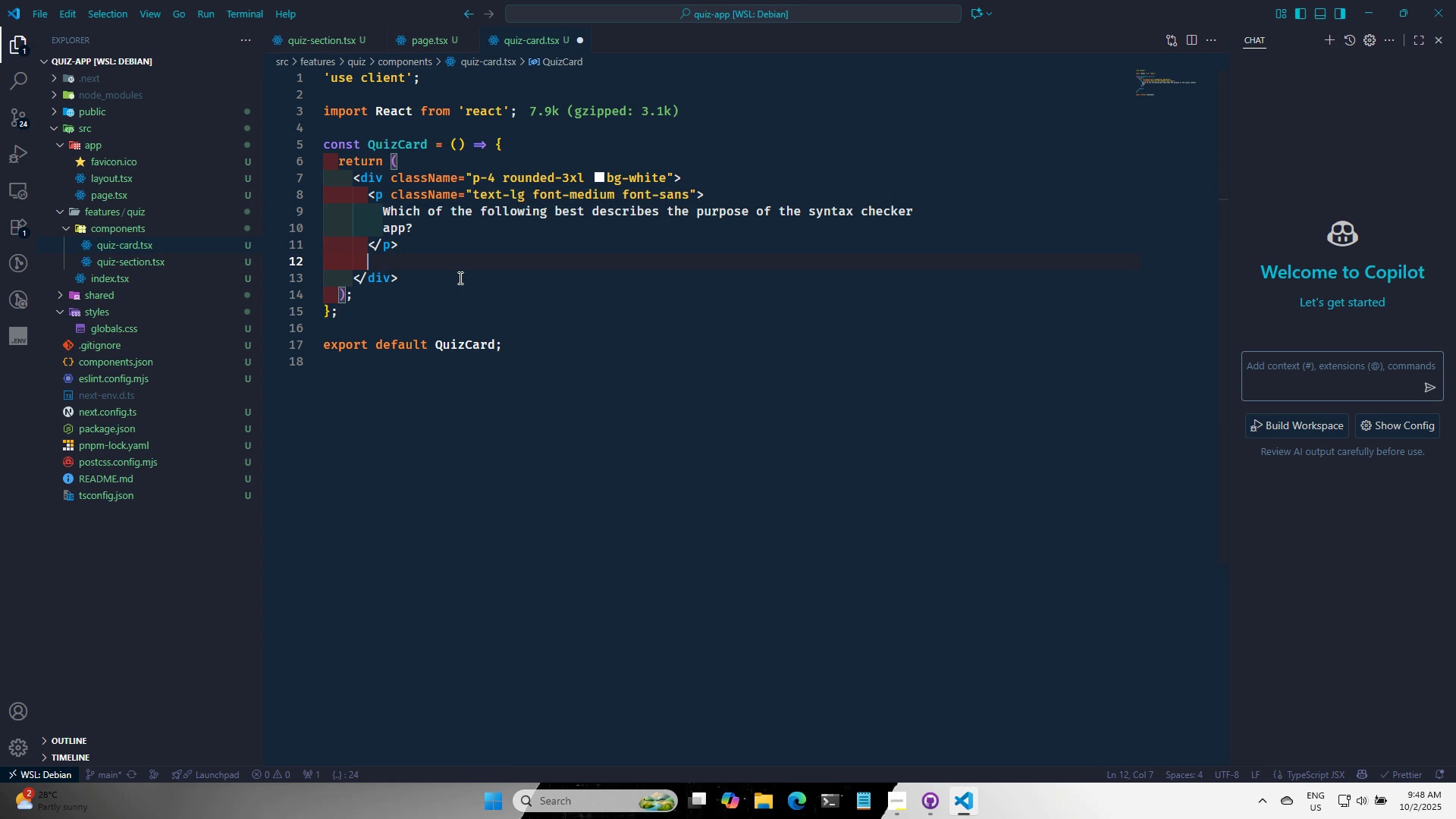 
key(Enter)
 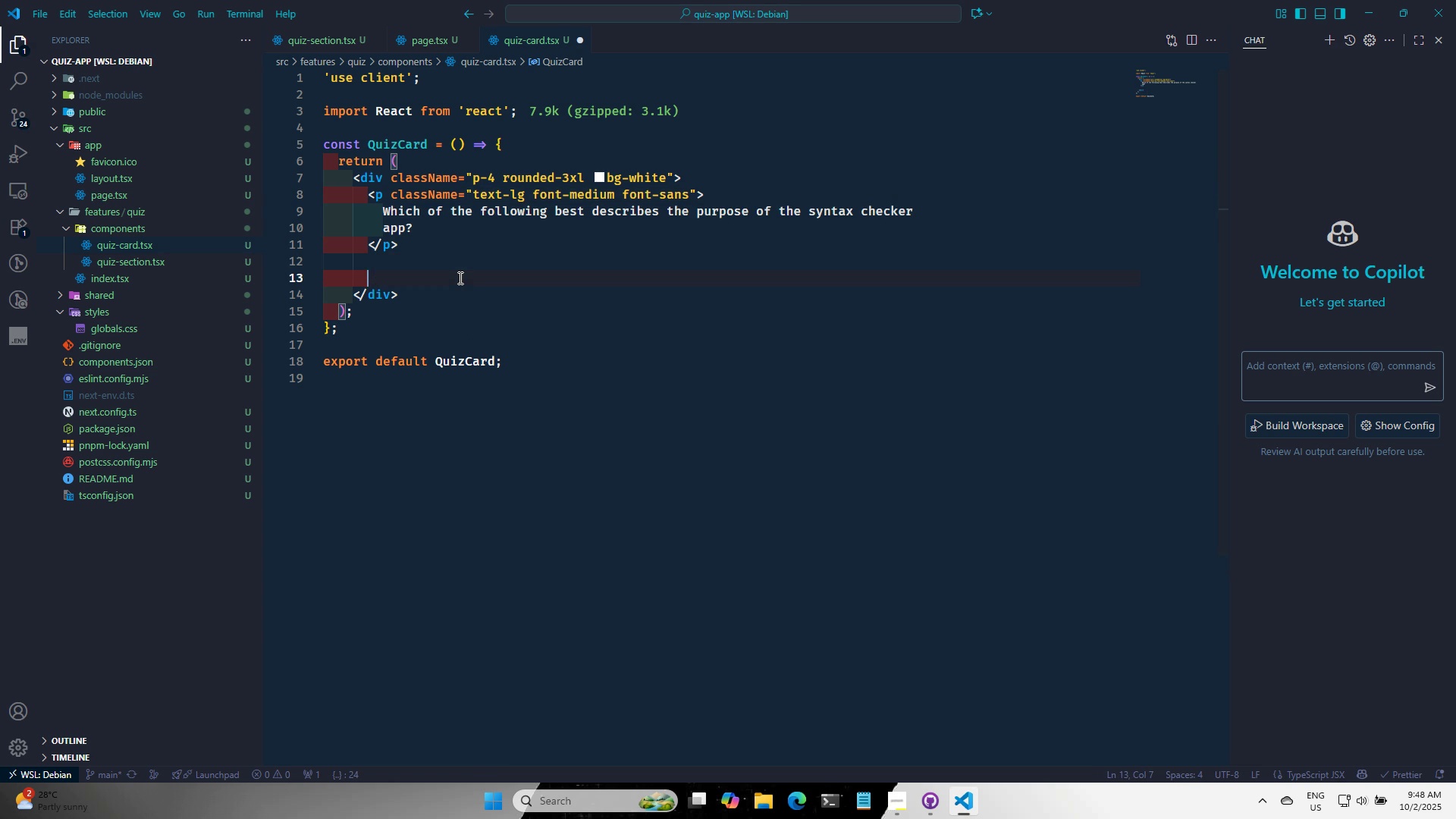 
type(DUV)
key(Backspace)
key(Backspace)
type(IV)
 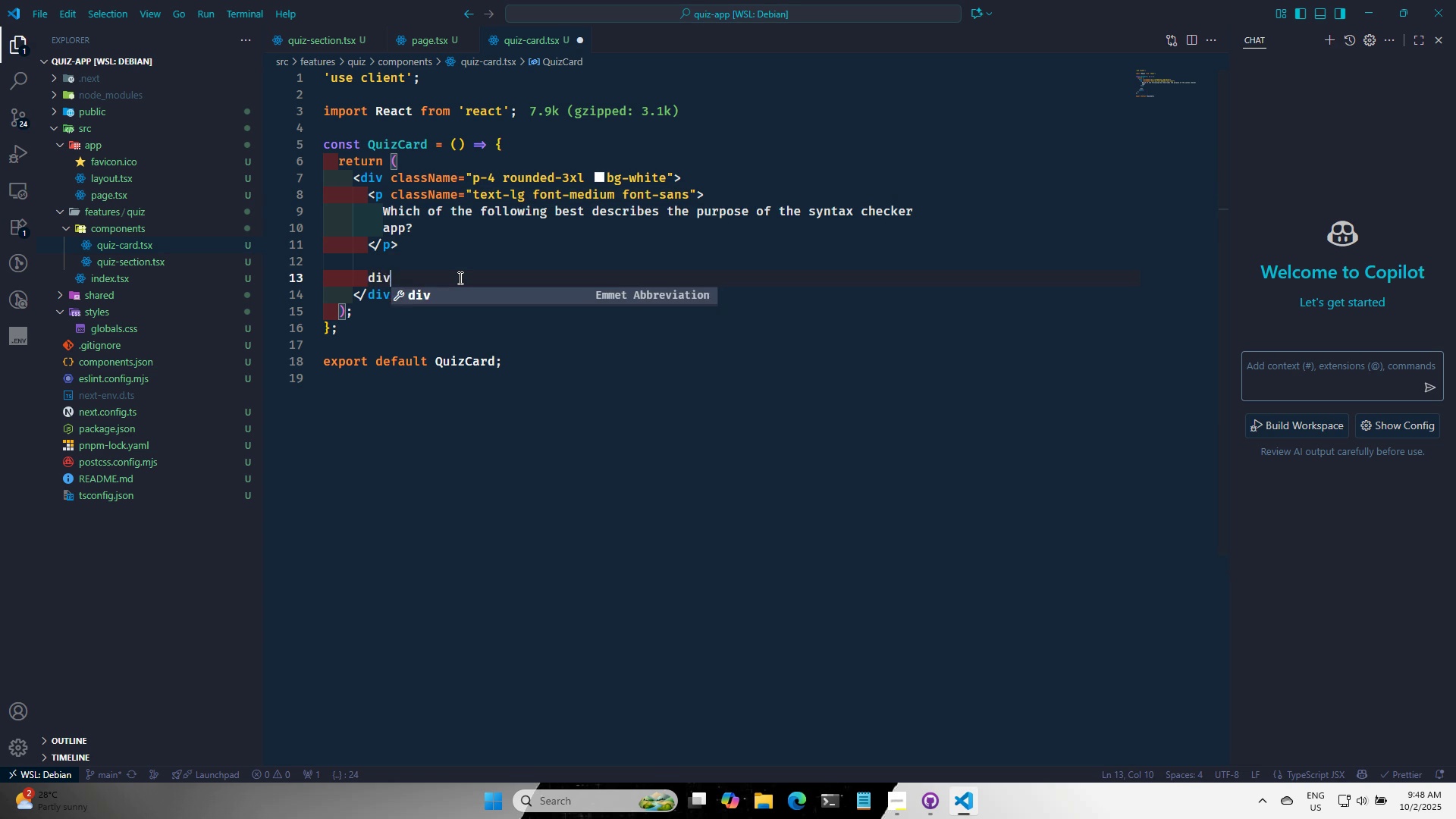 
key(Enter)
 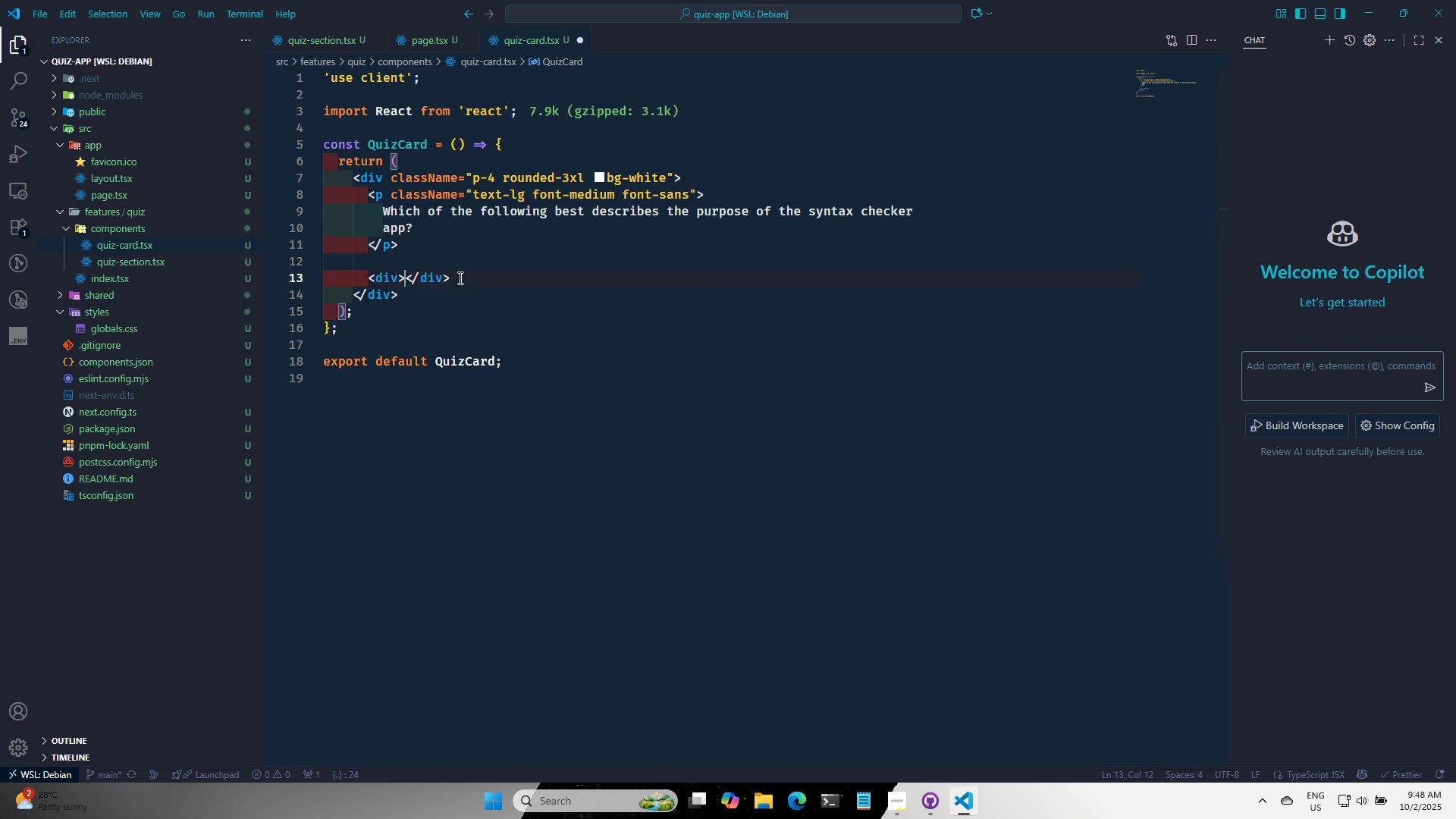 
key(Enter)